 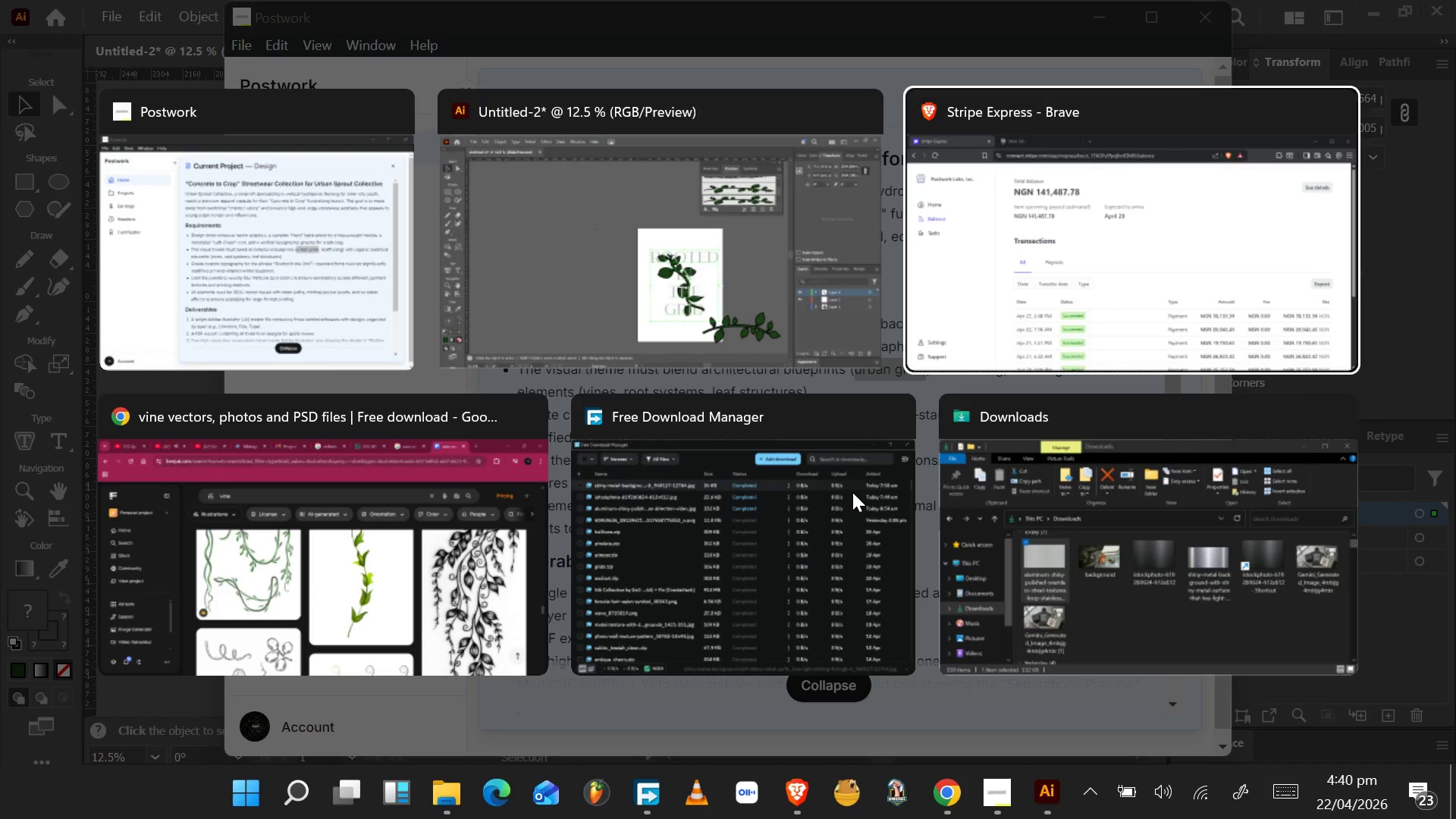 
key(Alt+Tab)
 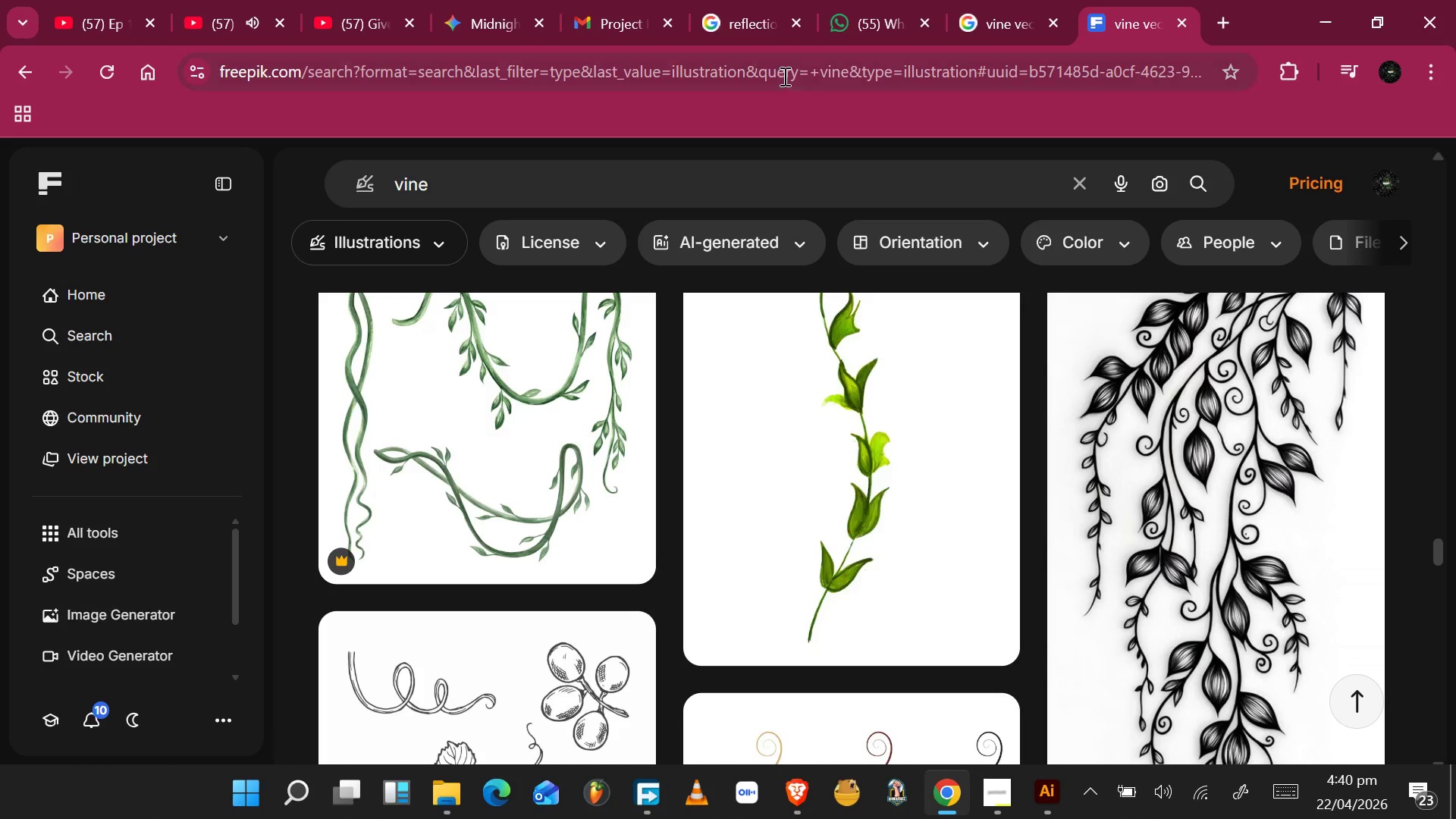 
left_click([766, 69])
 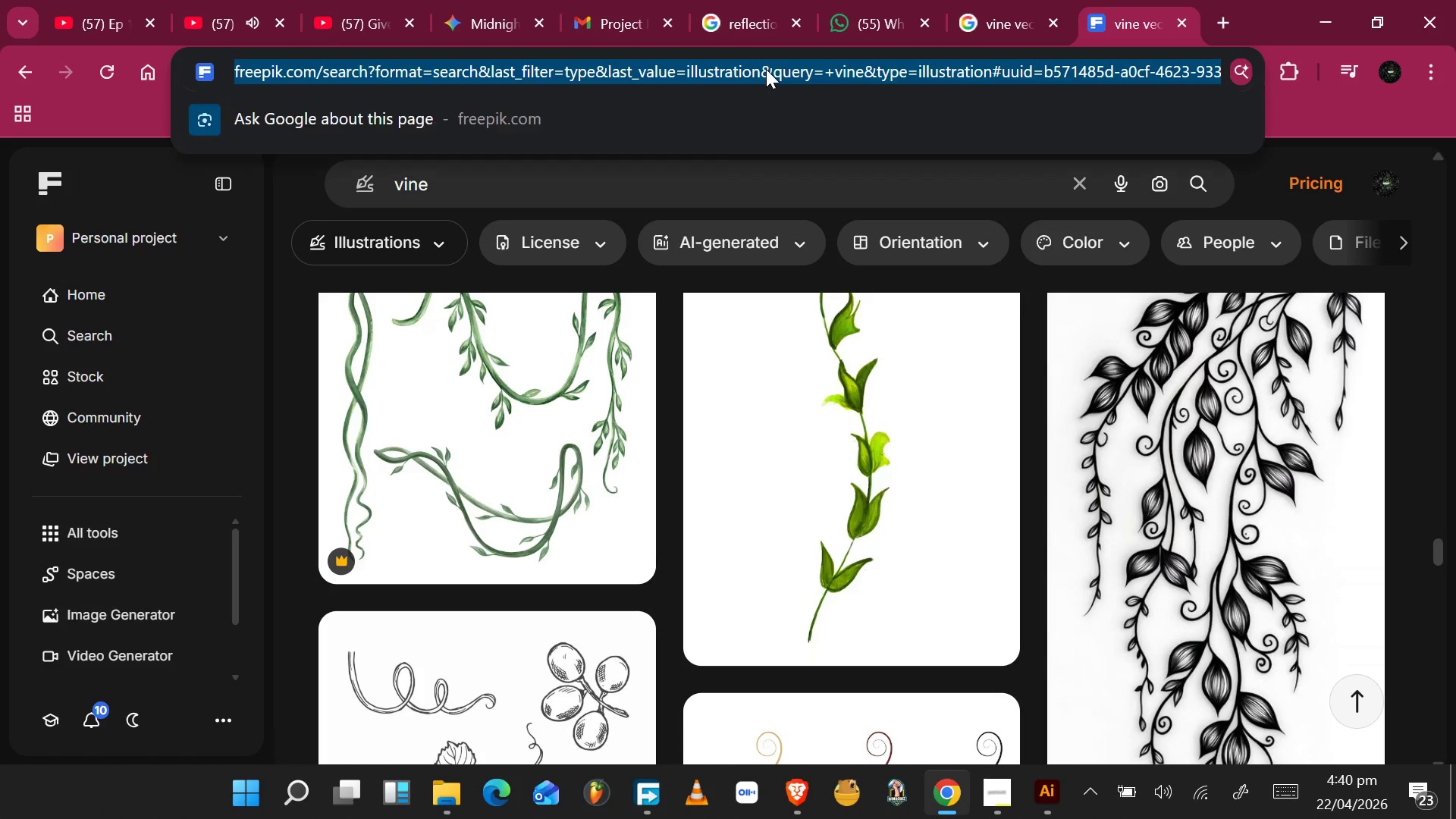 
key(Control+V)
 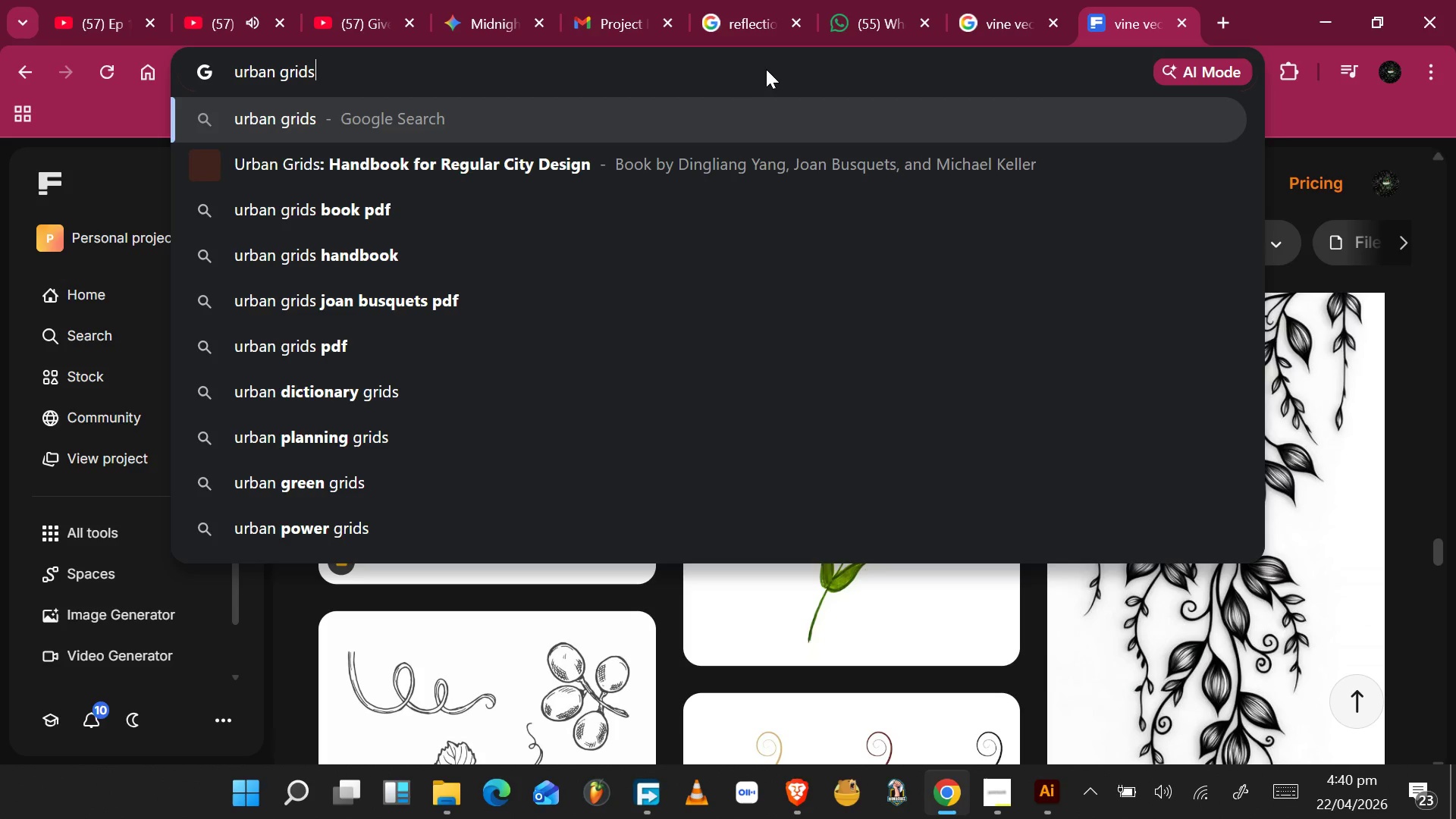 
key(Enter)
 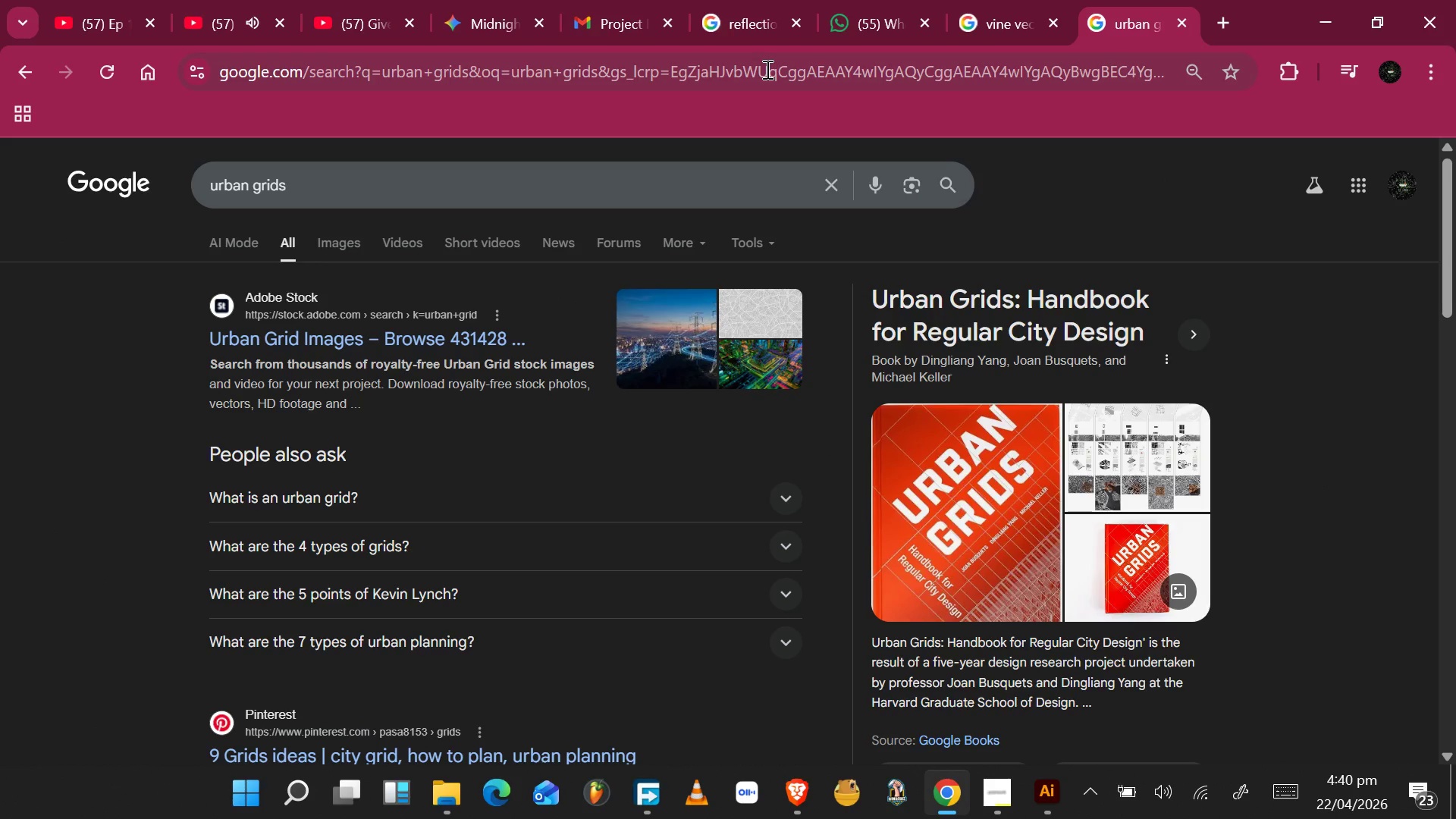 
wait(6.81)
 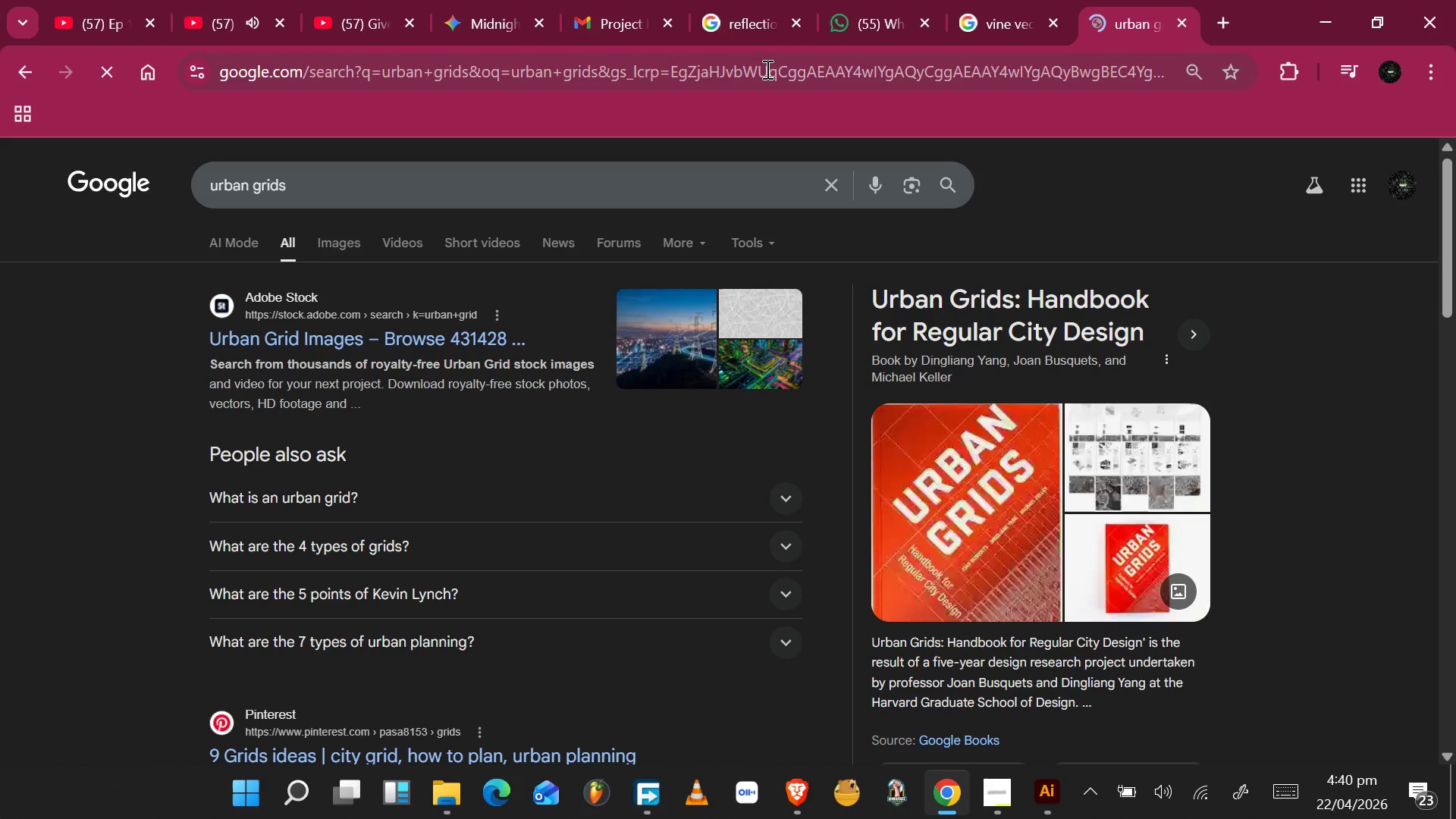 
left_click([351, 243])
 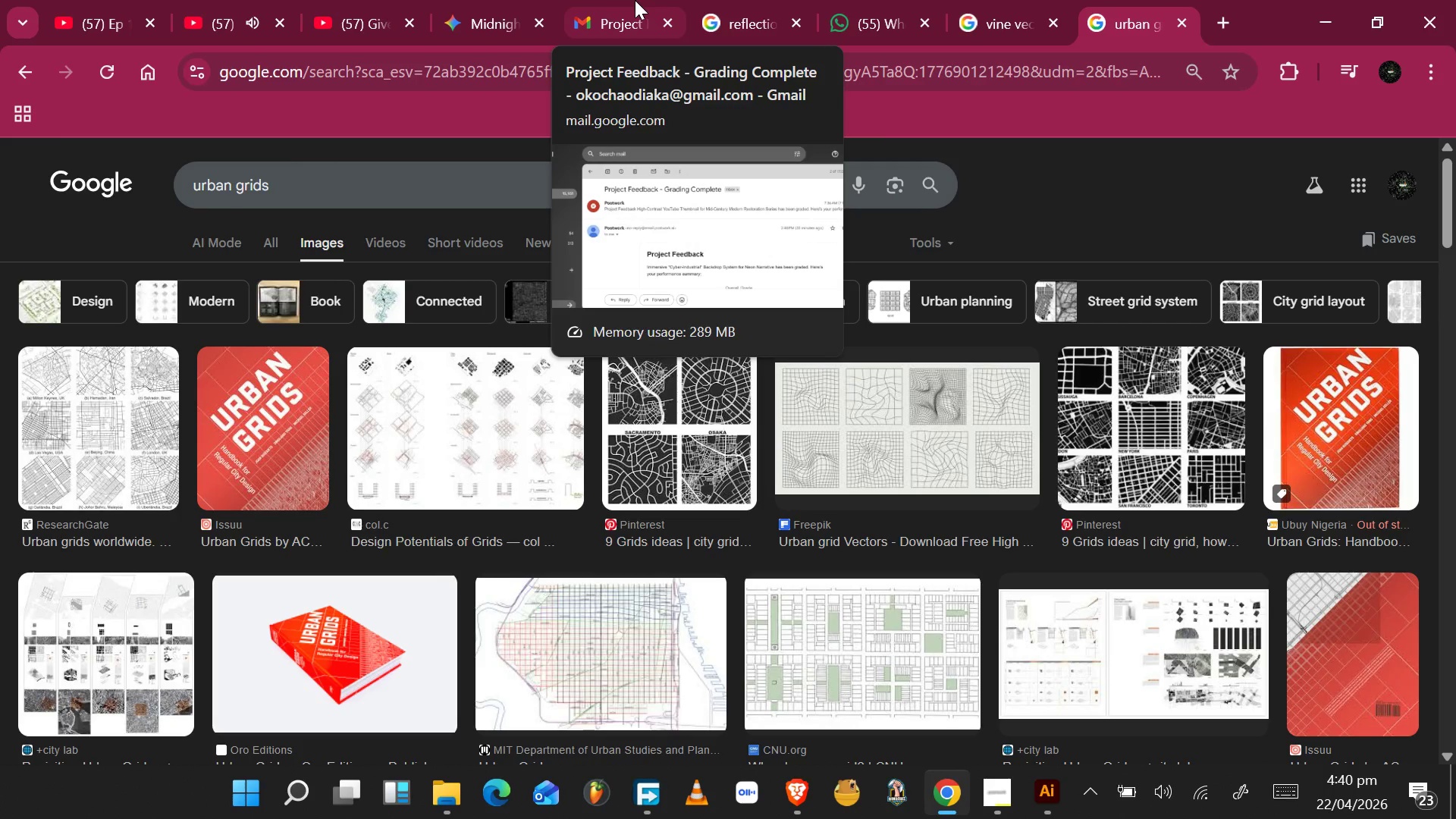 
wait(40.44)
 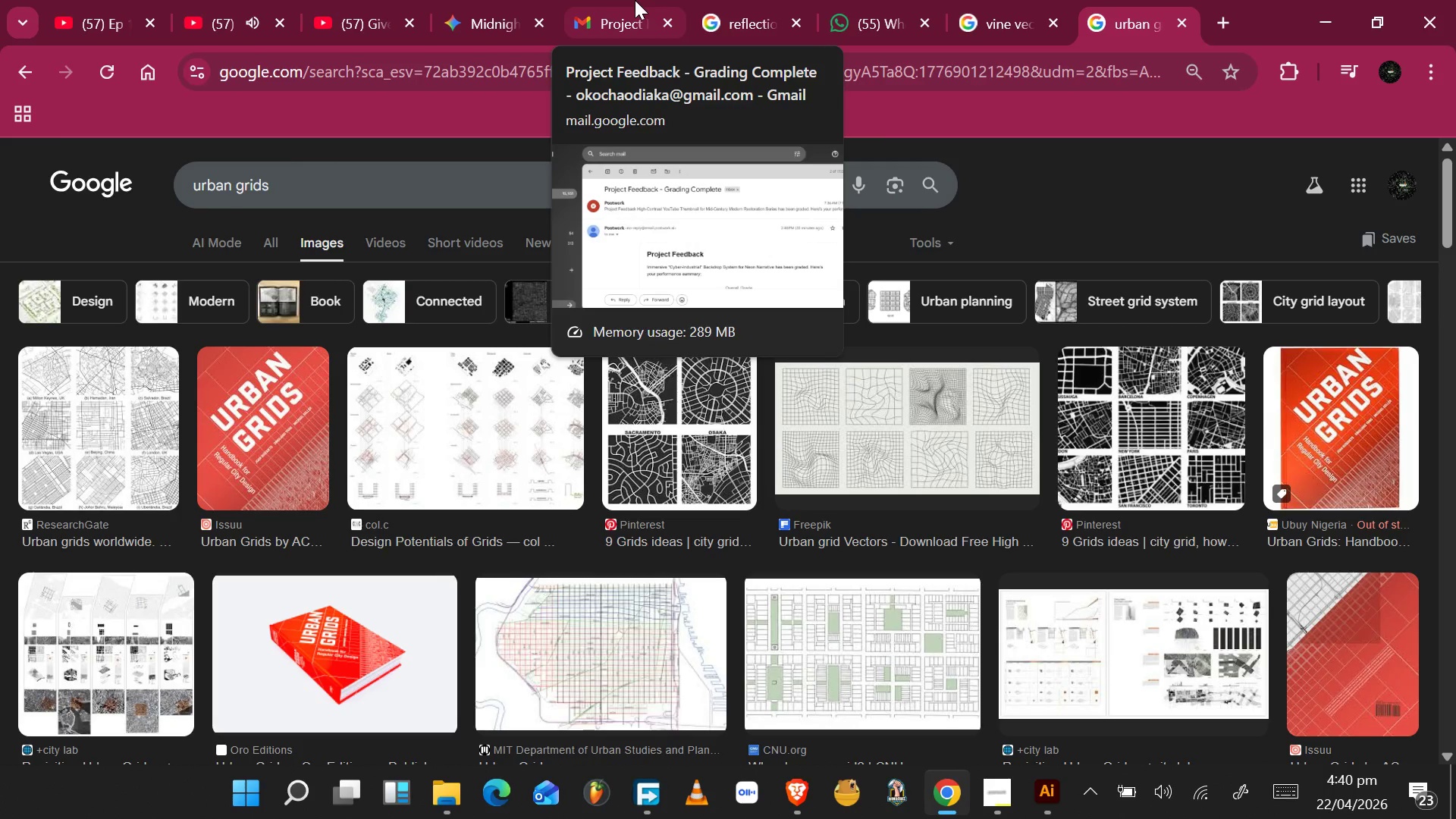 
scroll: coordinate [501, 463], scroll_direction: down, amount: 21.0
 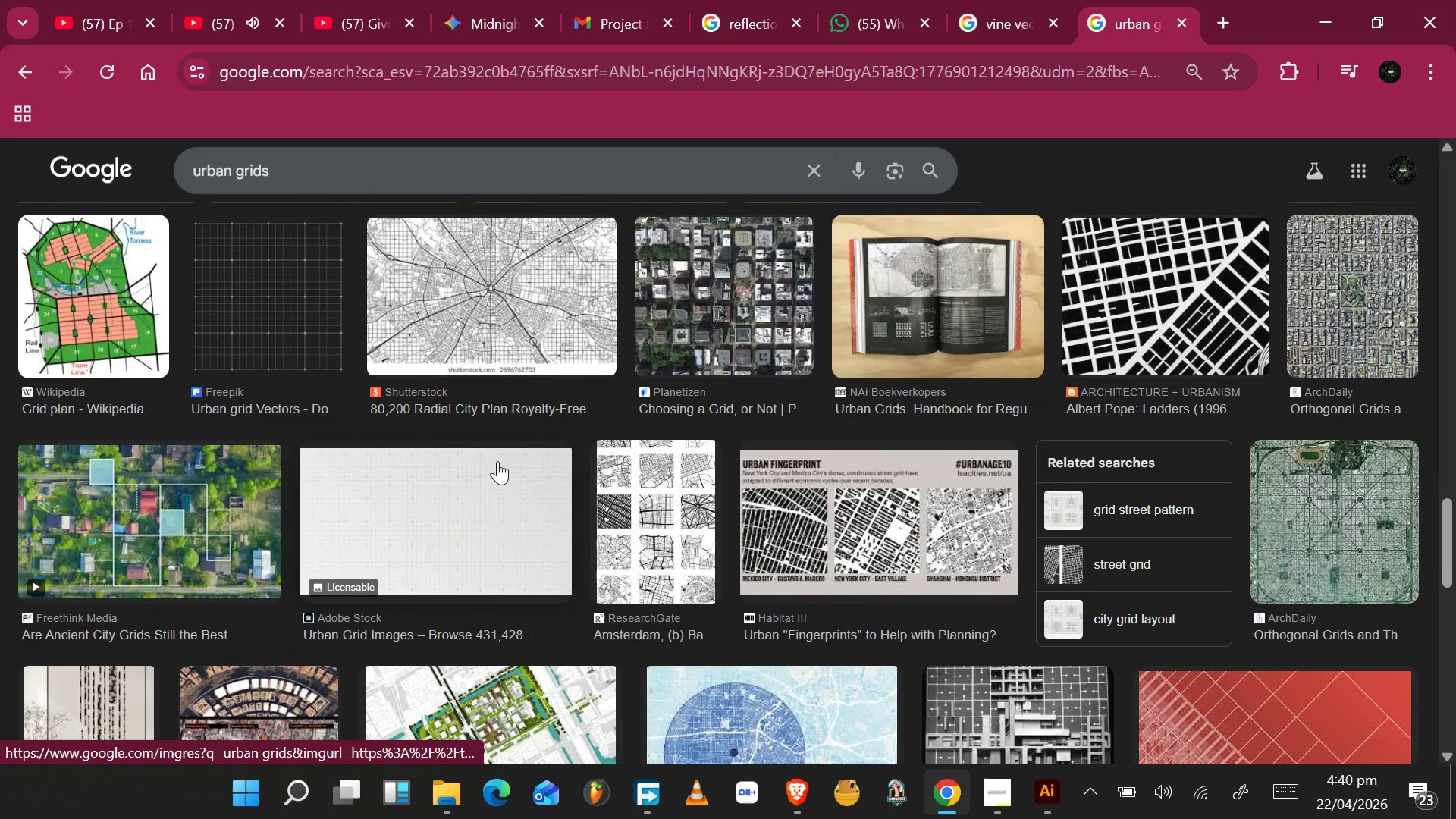 
scroll: coordinate [495, 469], scroll_direction: down, amount: 20.0
 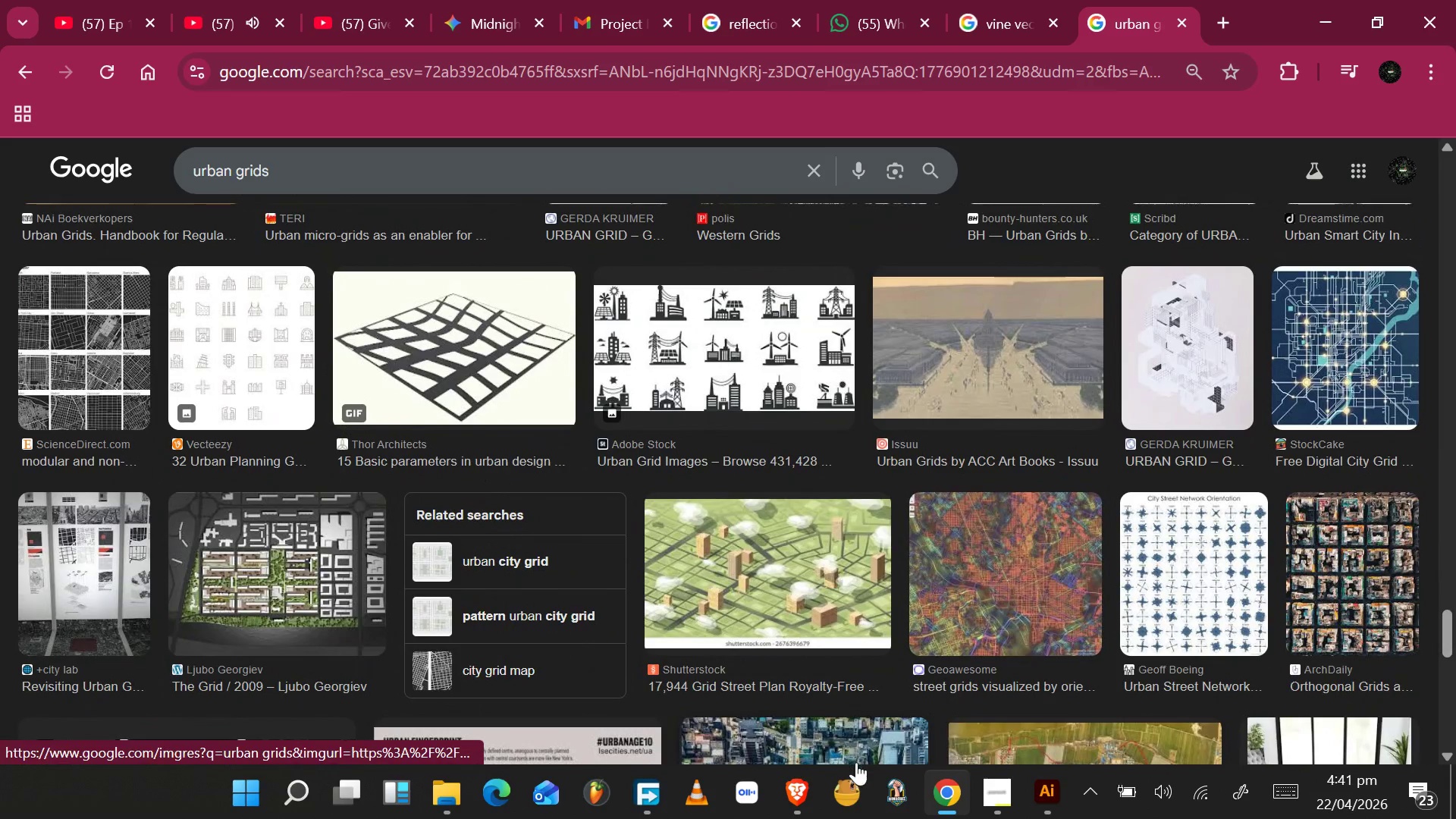 
left_click([1036, 794])
 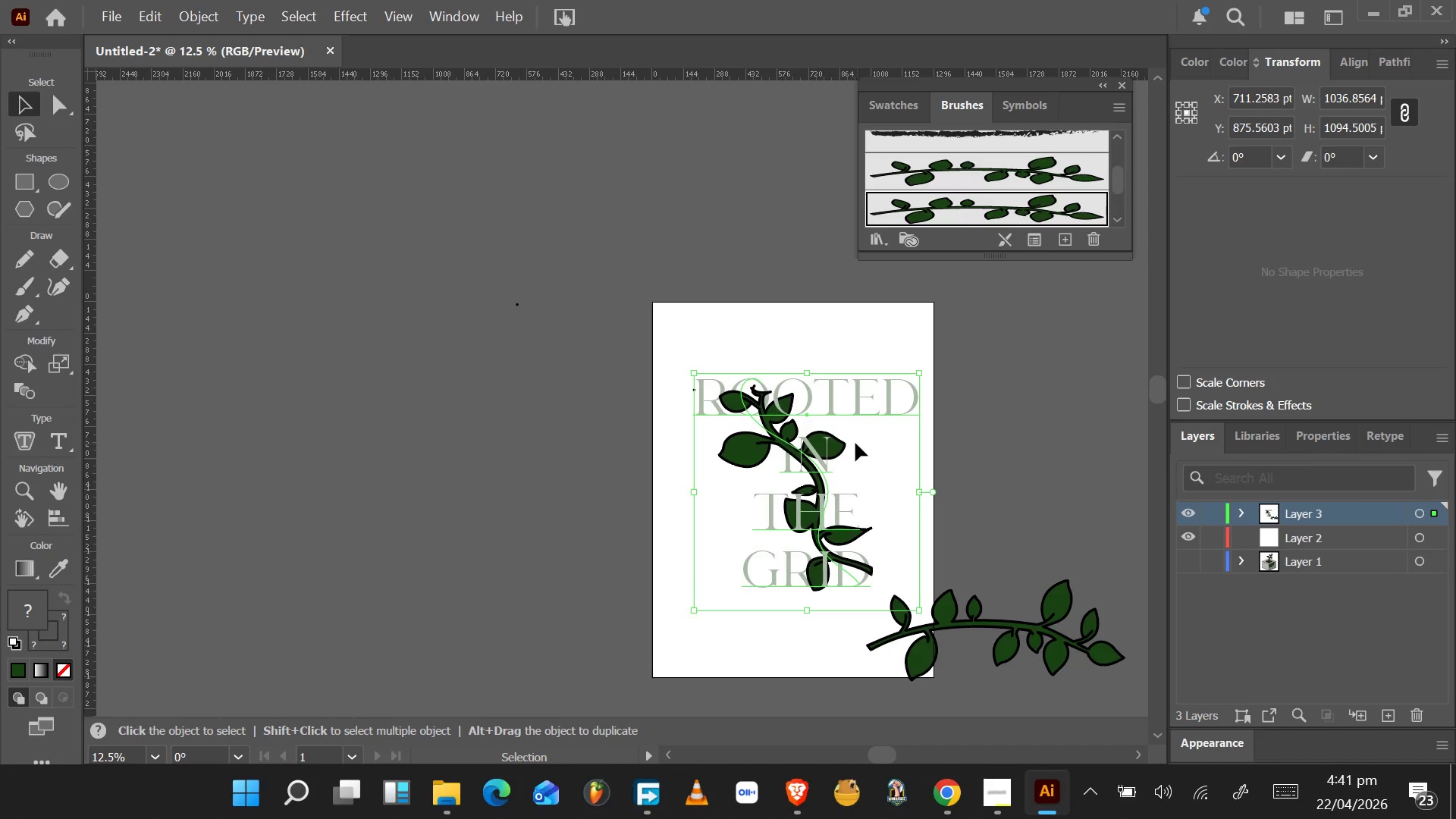 
key(Alt+Tab)
 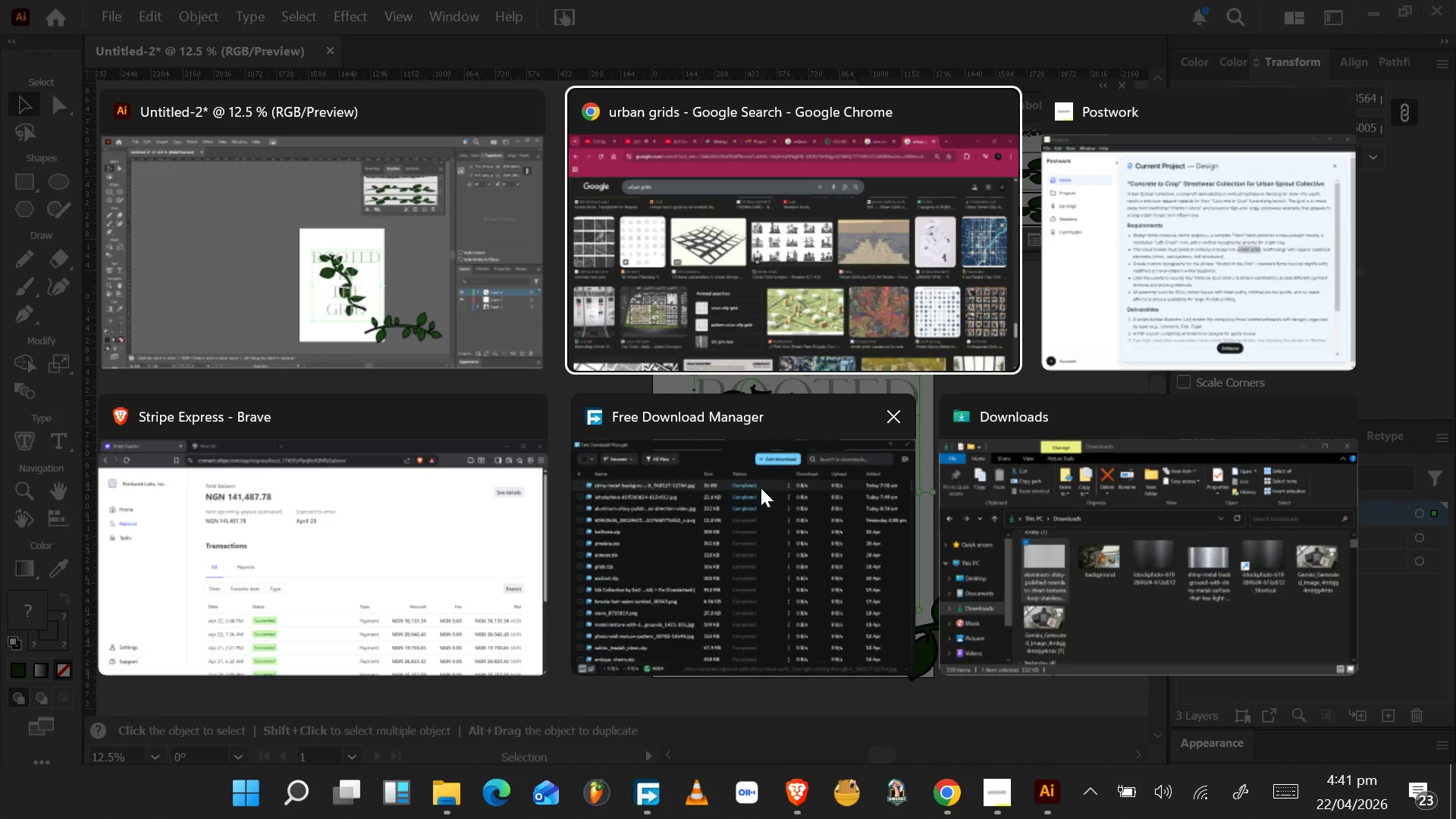 
key(Alt+Tab)